 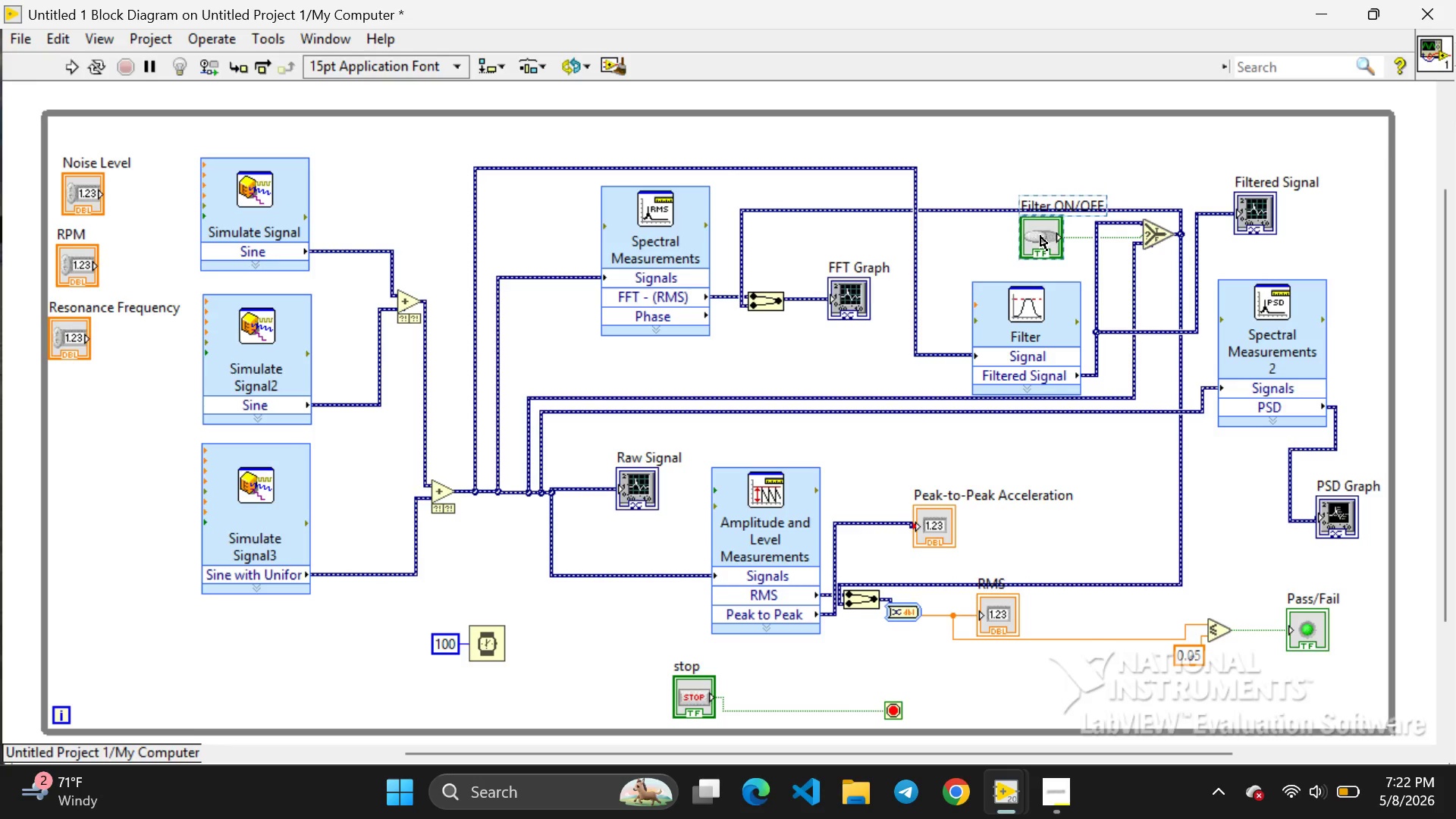 
left_click([1190, 162])
 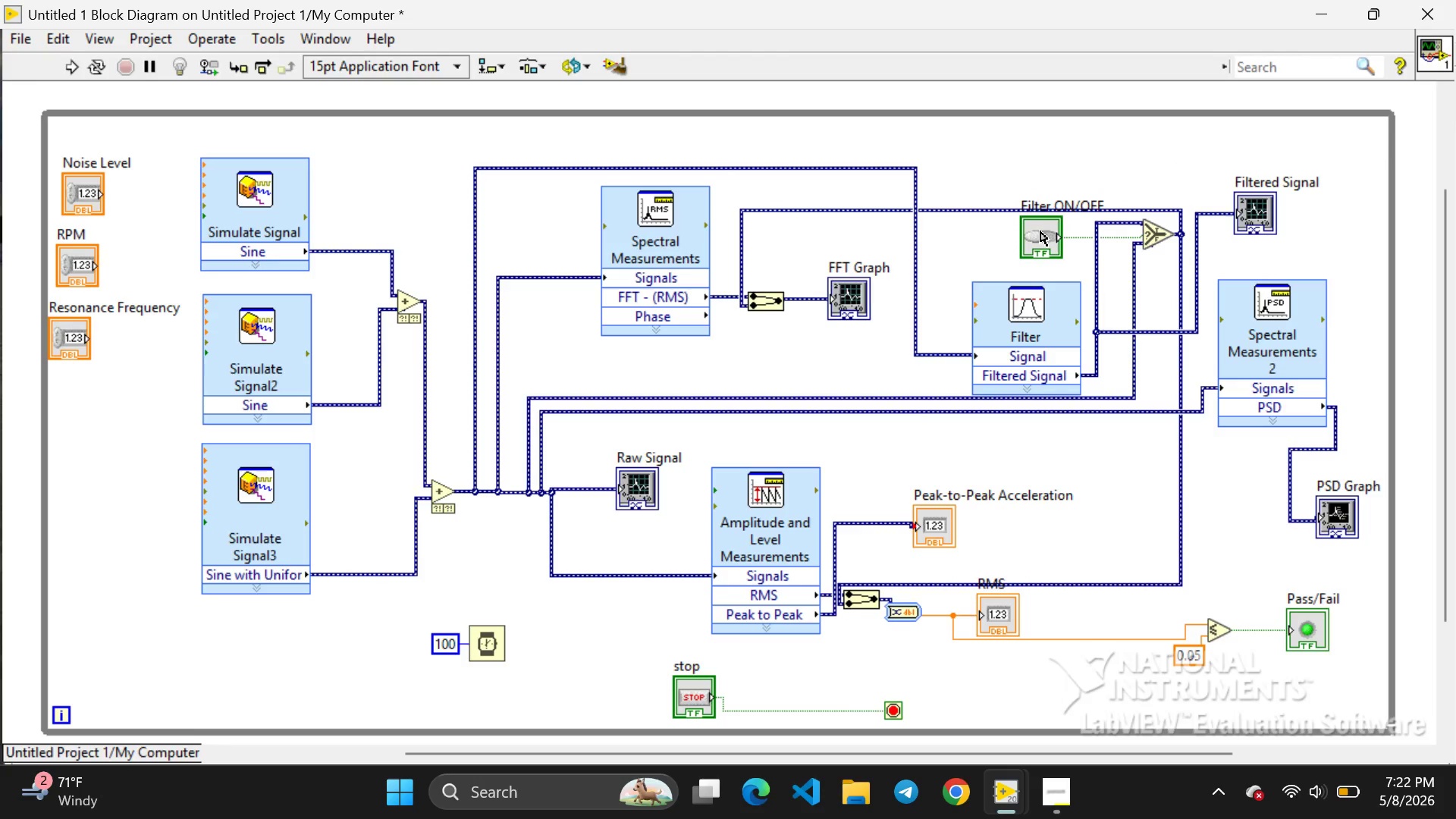 
left_click([1040, 231])
 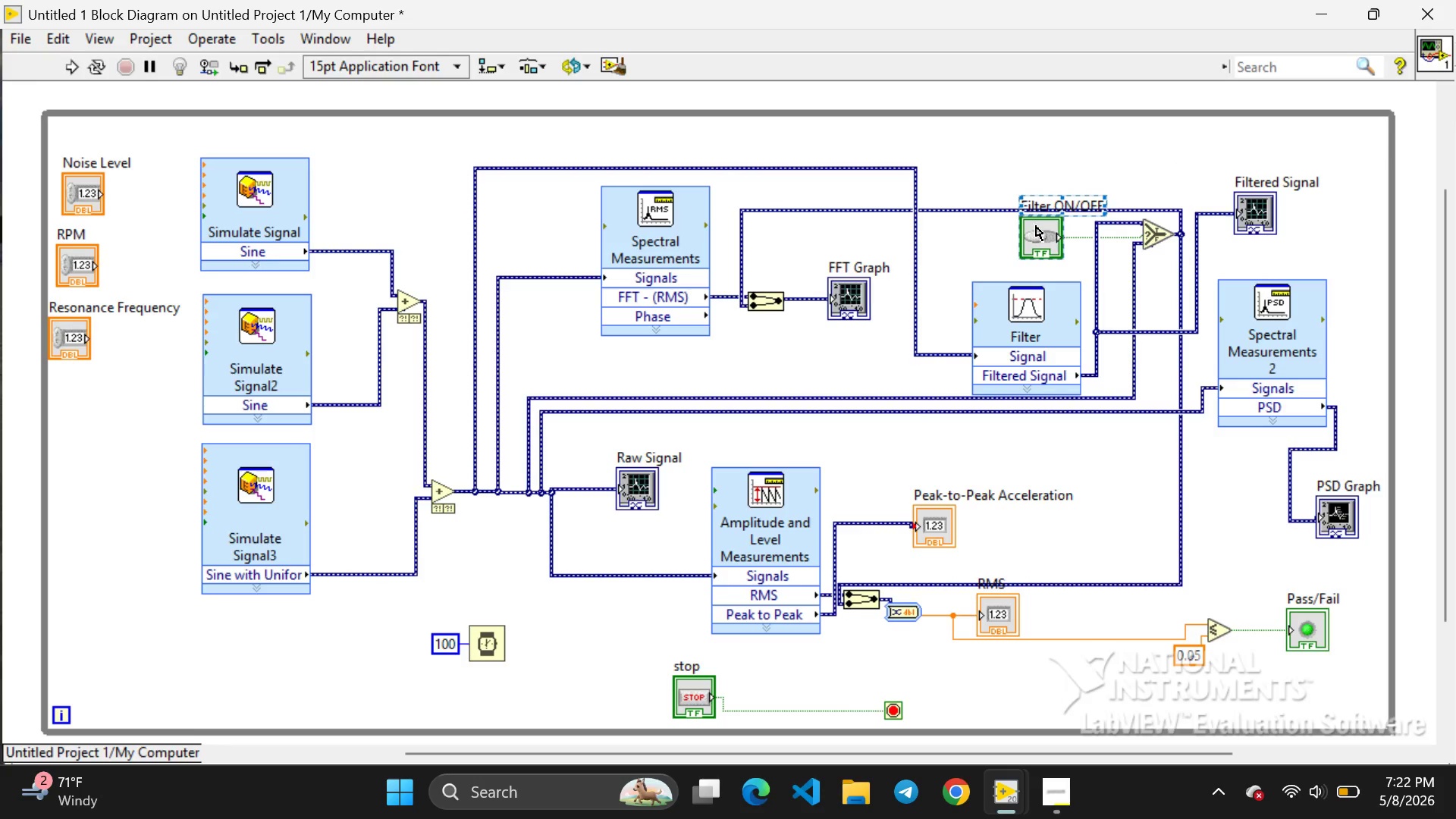 
left_click_drag(start_coordinate=[1039, 229], to_coordinate=[1015, 169])
 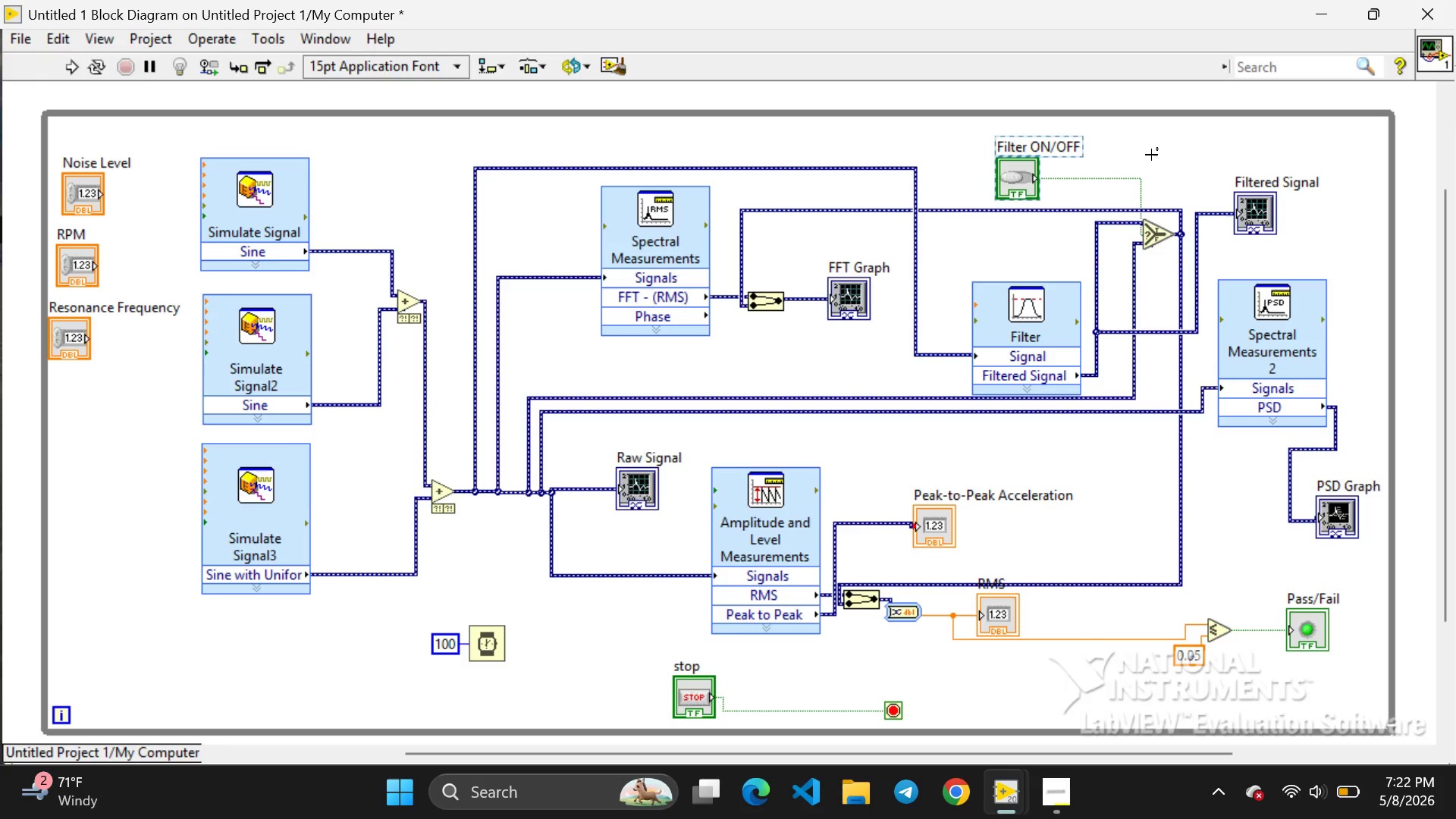 
left_click([1151, 155])
 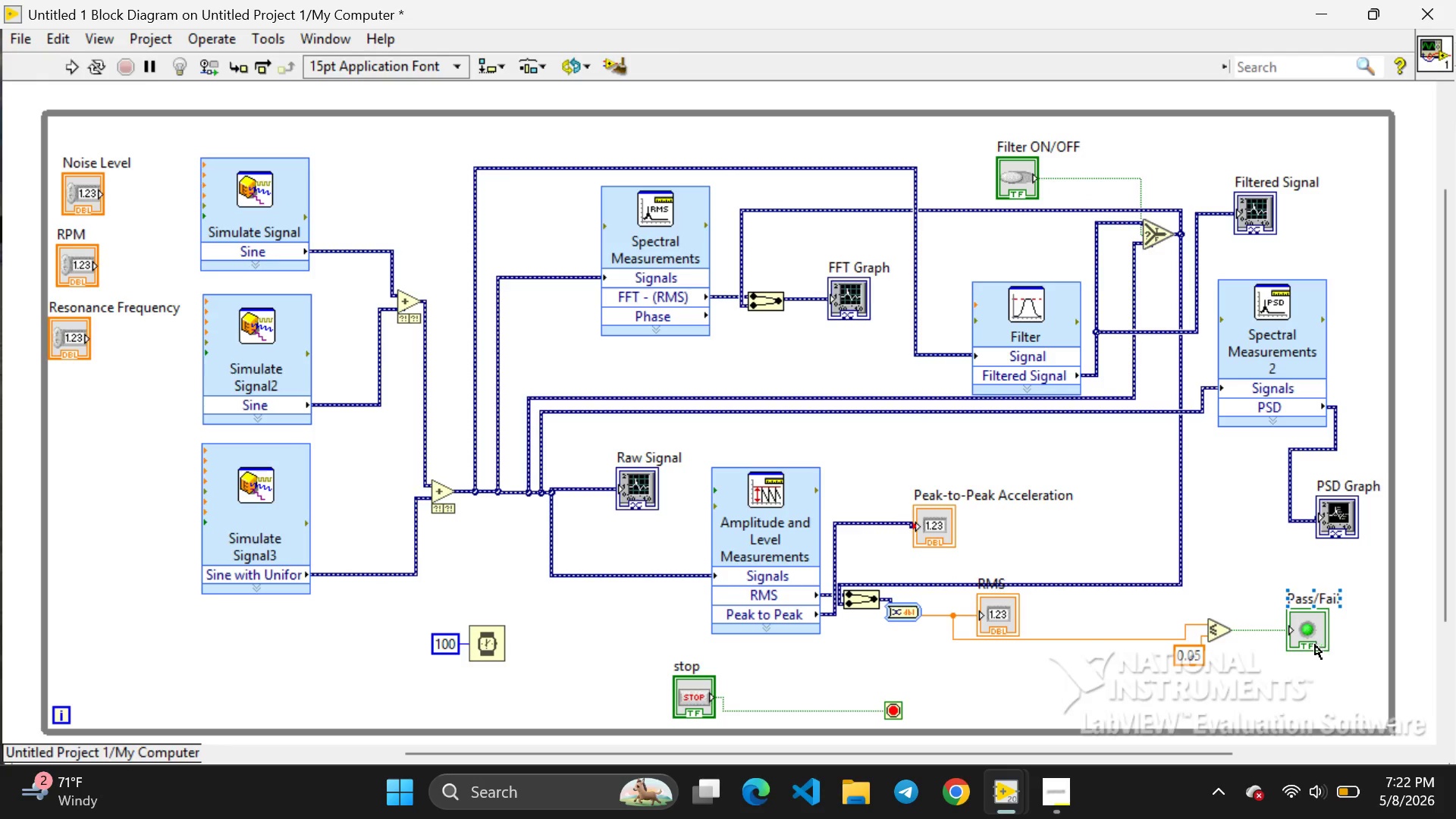 
wait(5.94)
 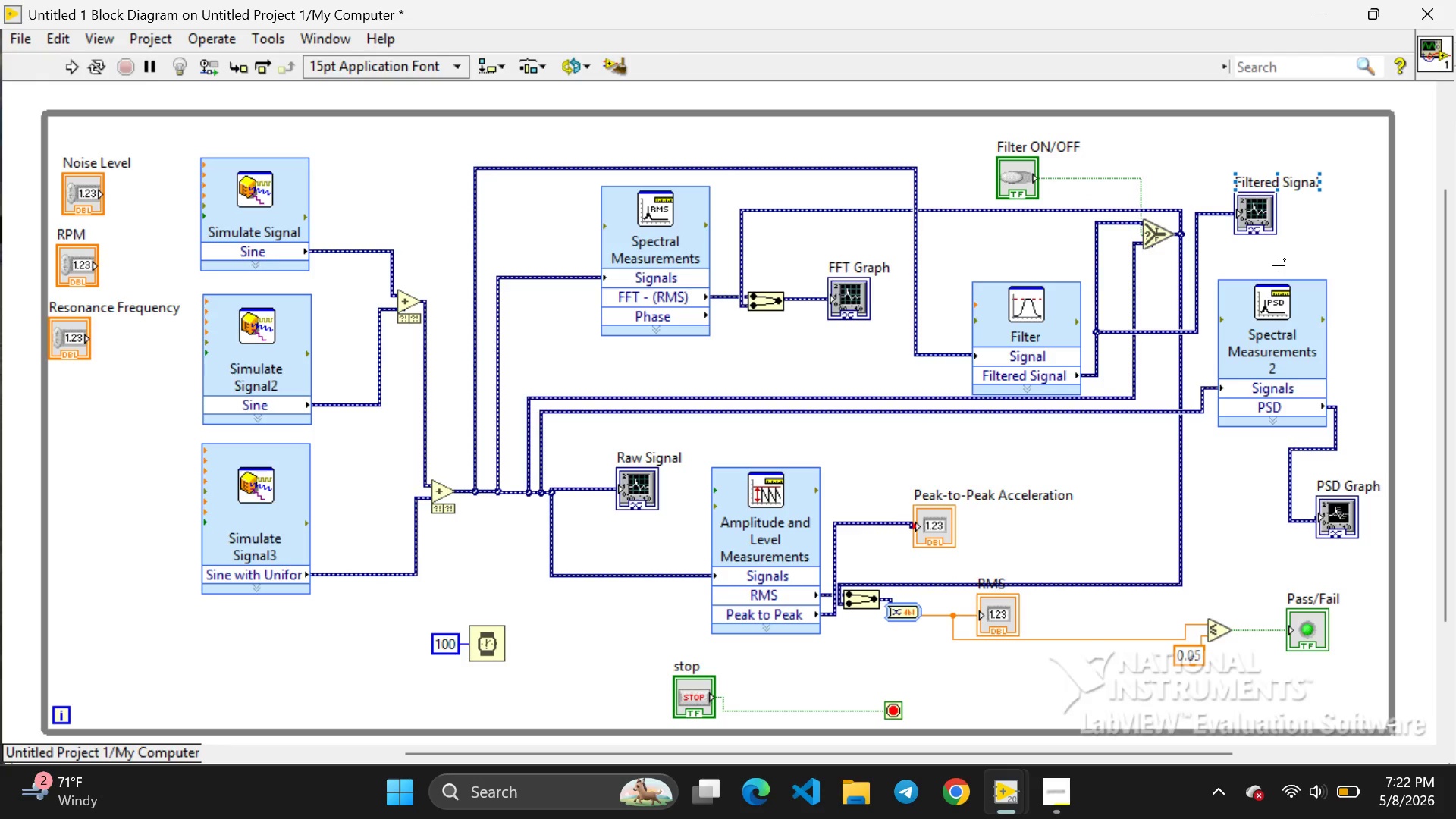 
left_click([1277, 603])
 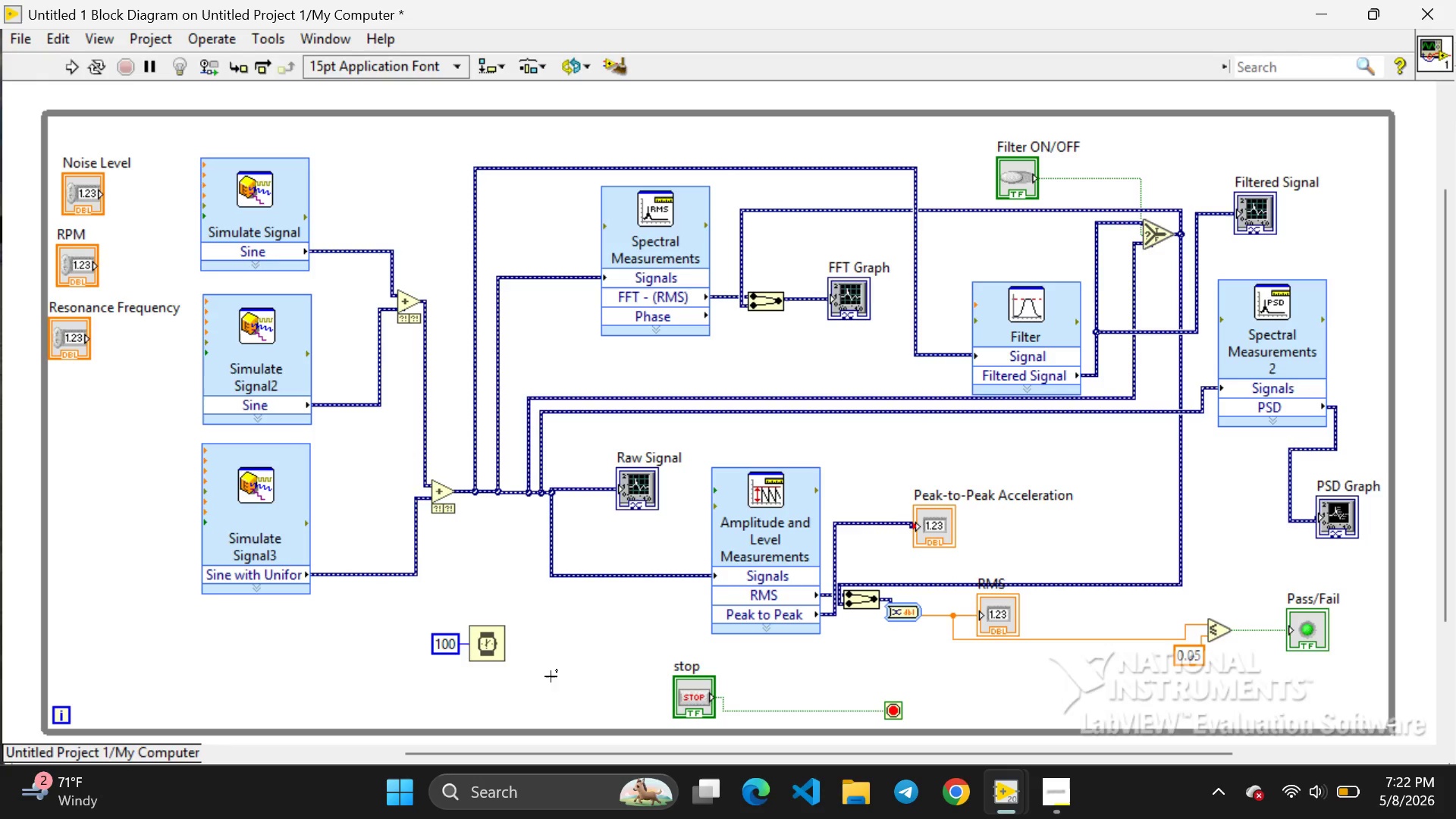 
wait(11.64)
 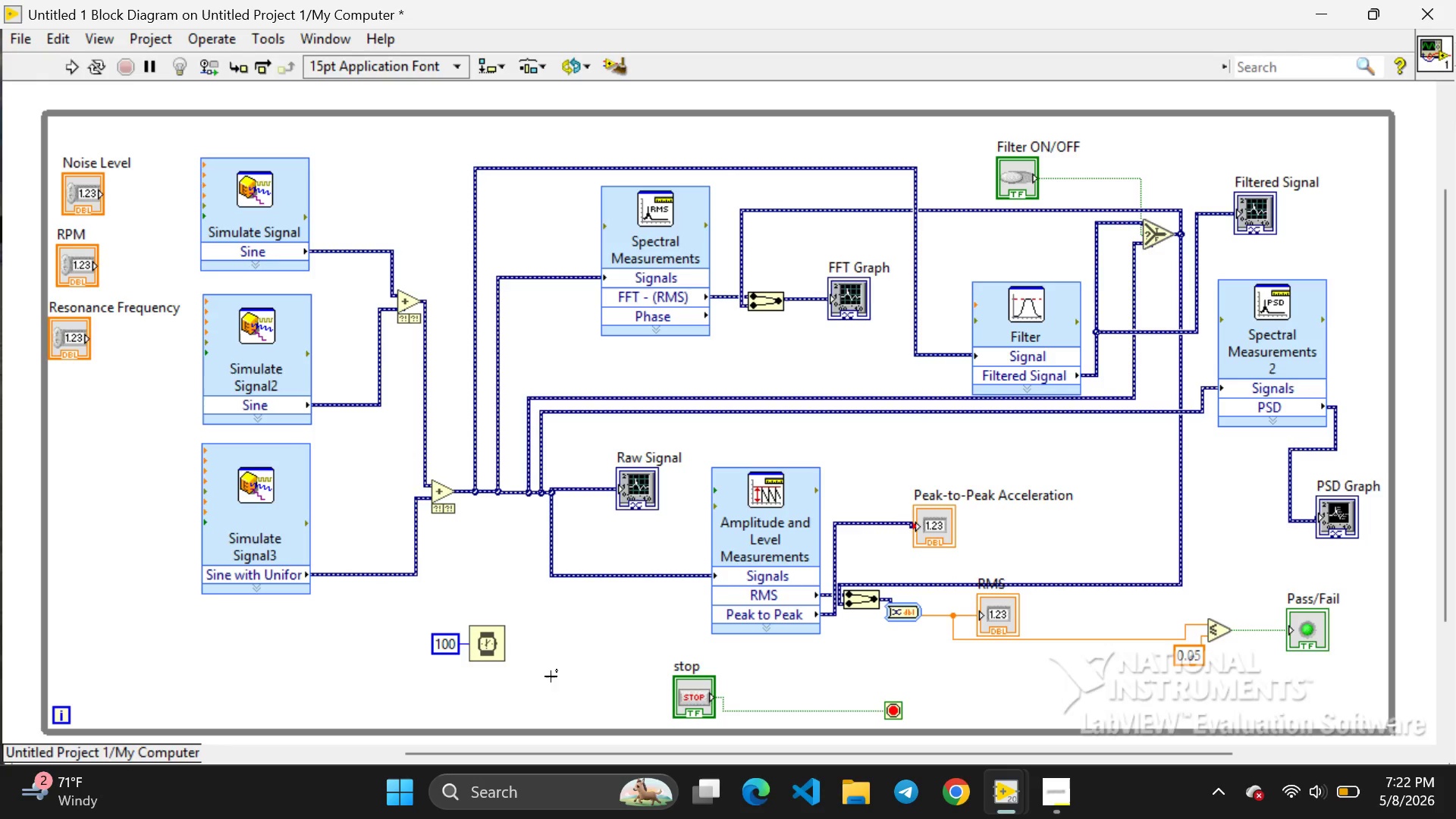 
left_click([493, 640])
 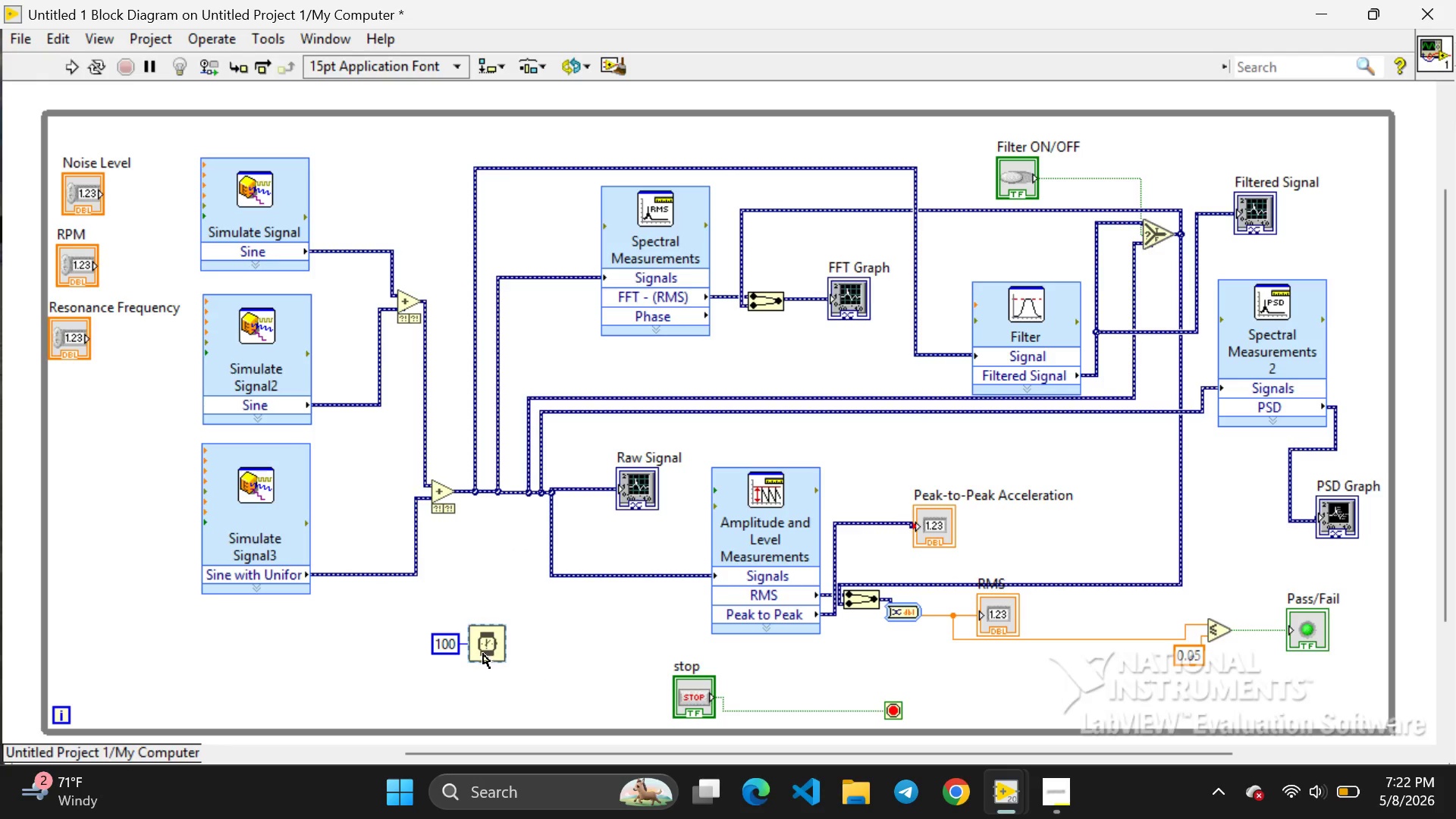 
left_click_drag(start_coordinate=[483, 653], to_coordinate=[485, 691])
 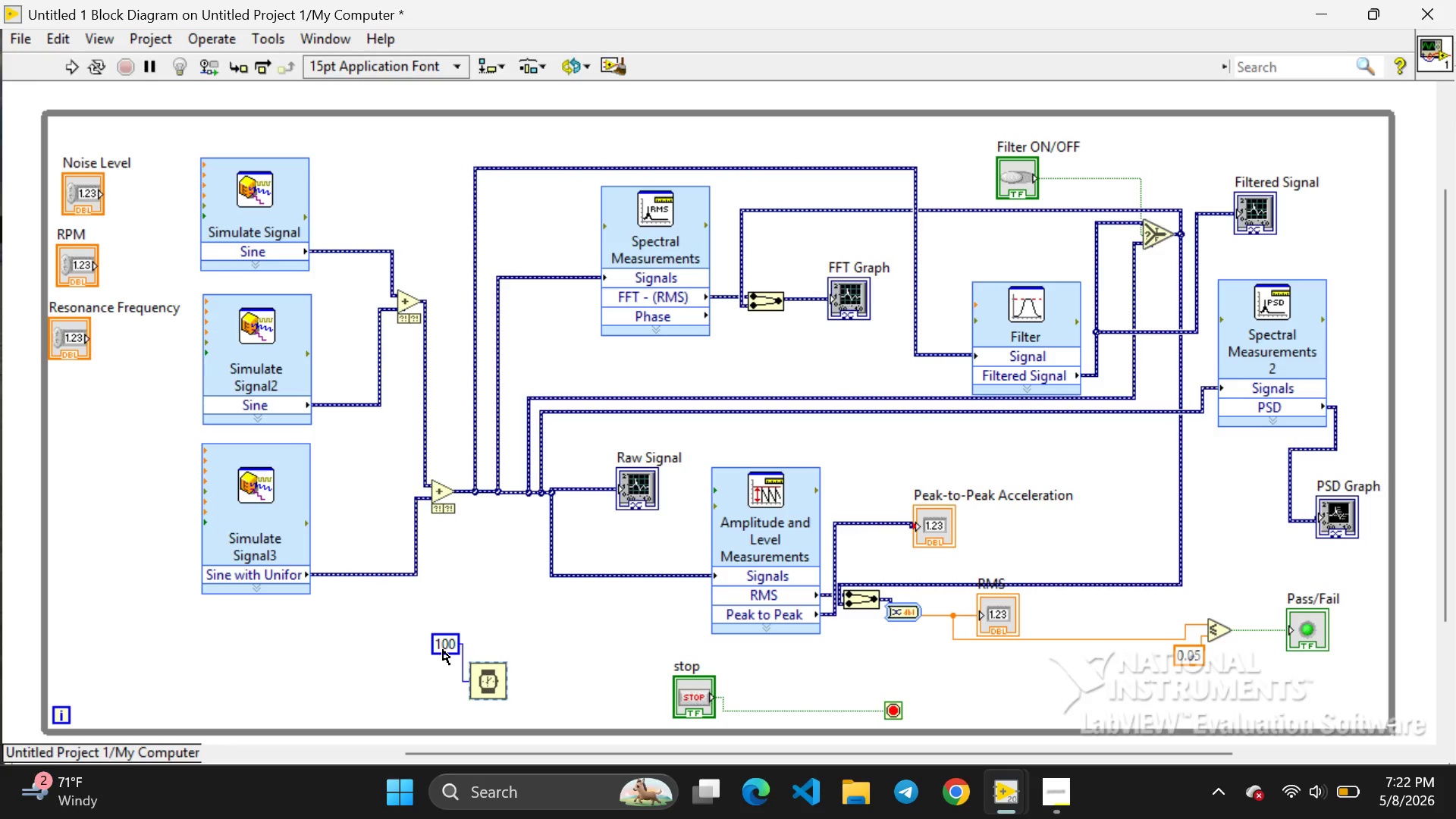 
left_click([443, 650])
 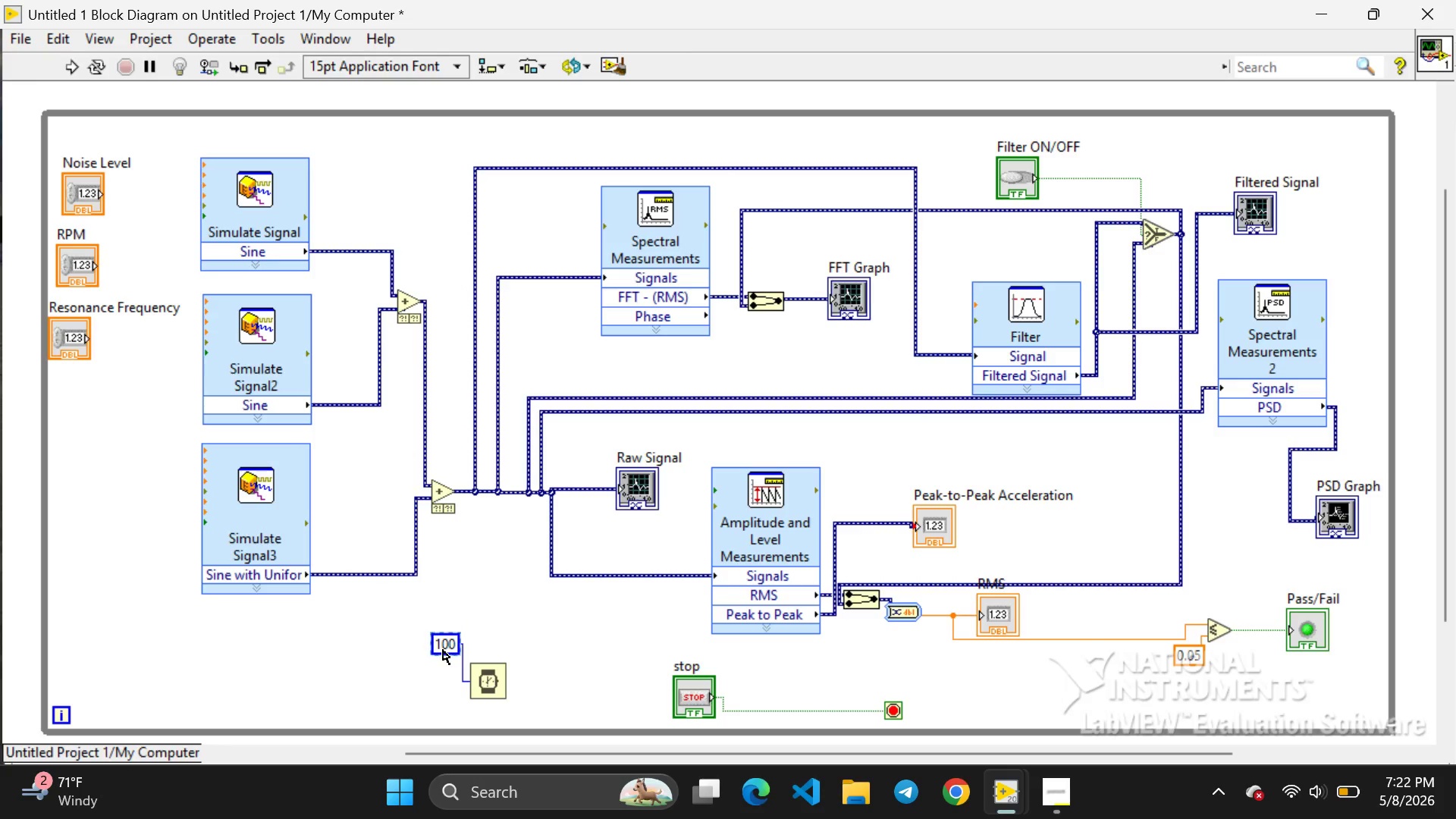 
left_click_drag(start_coordinate=[443, 650], to_coordinate=[447, 684])
 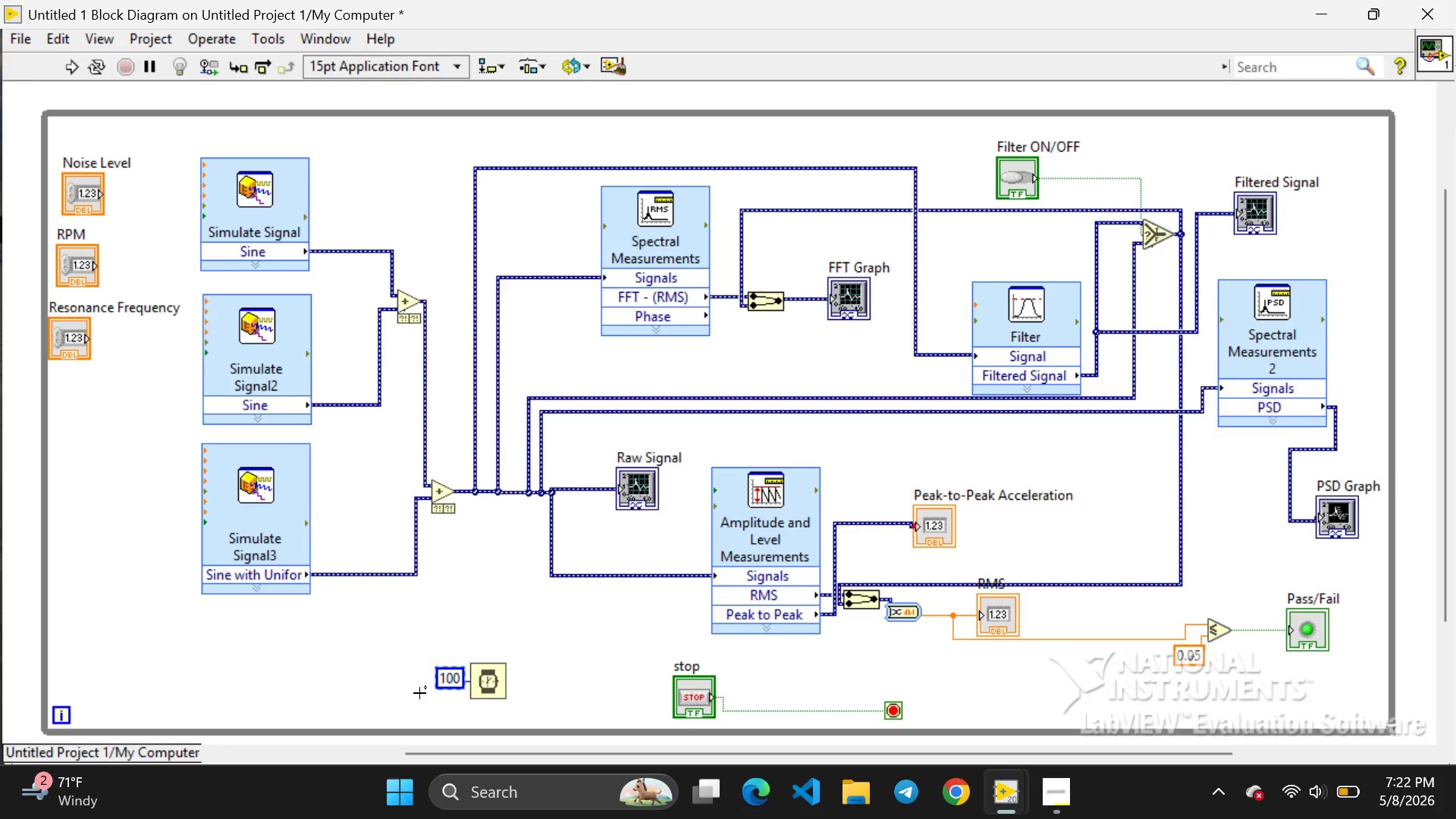 
left_click([419, 693])
 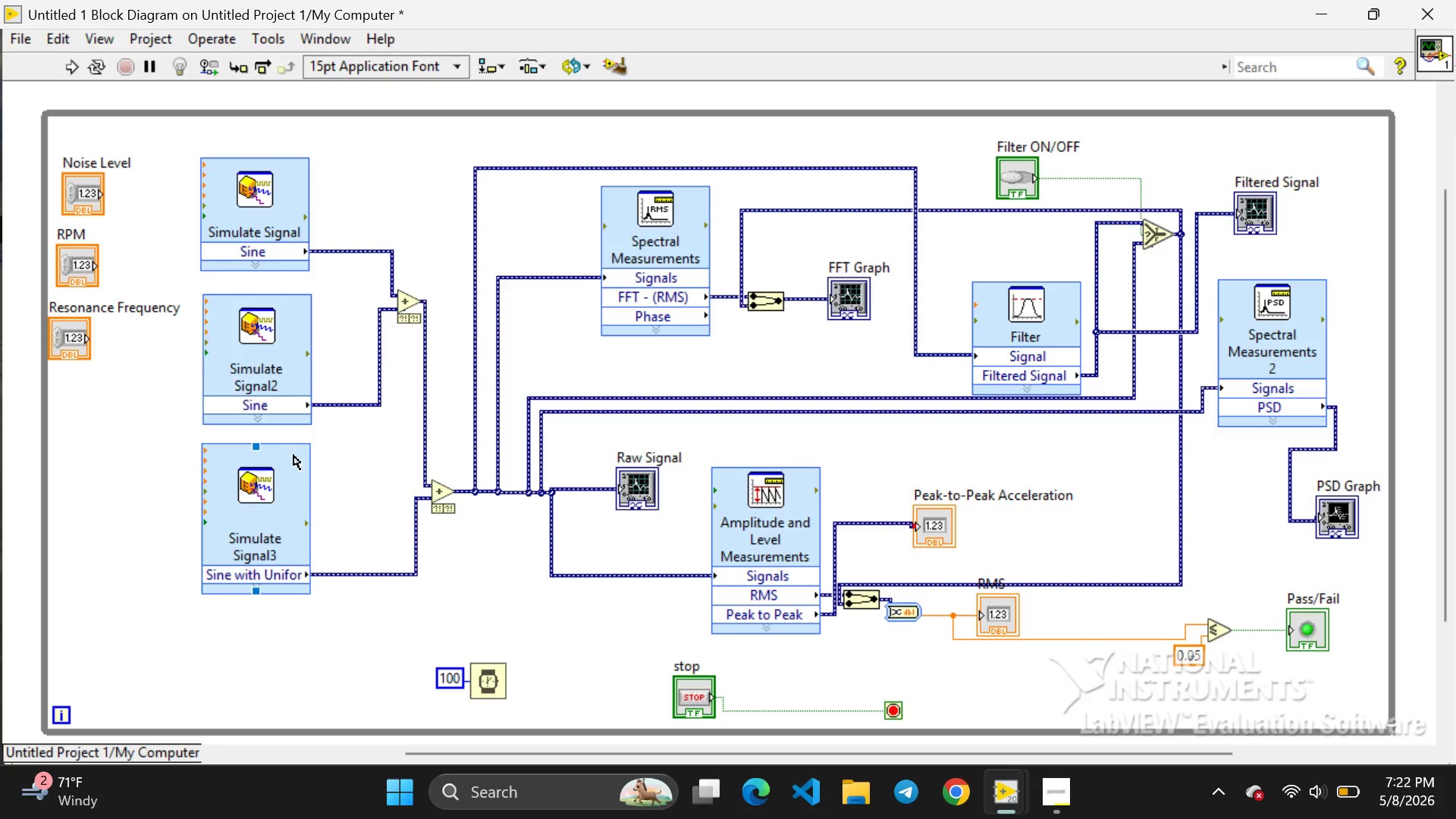 
wait(5.56)
 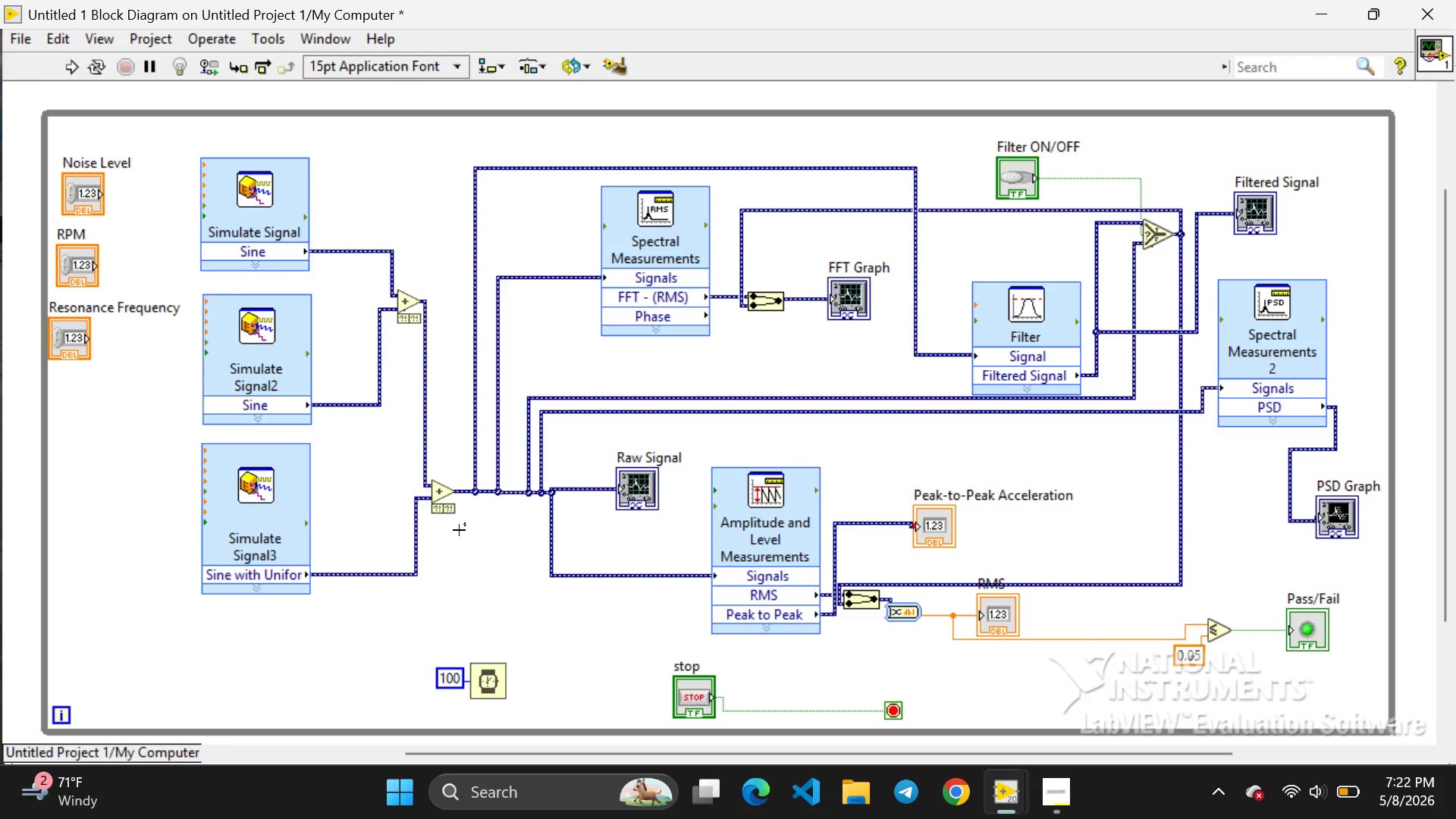 
left_click([75, 341])
 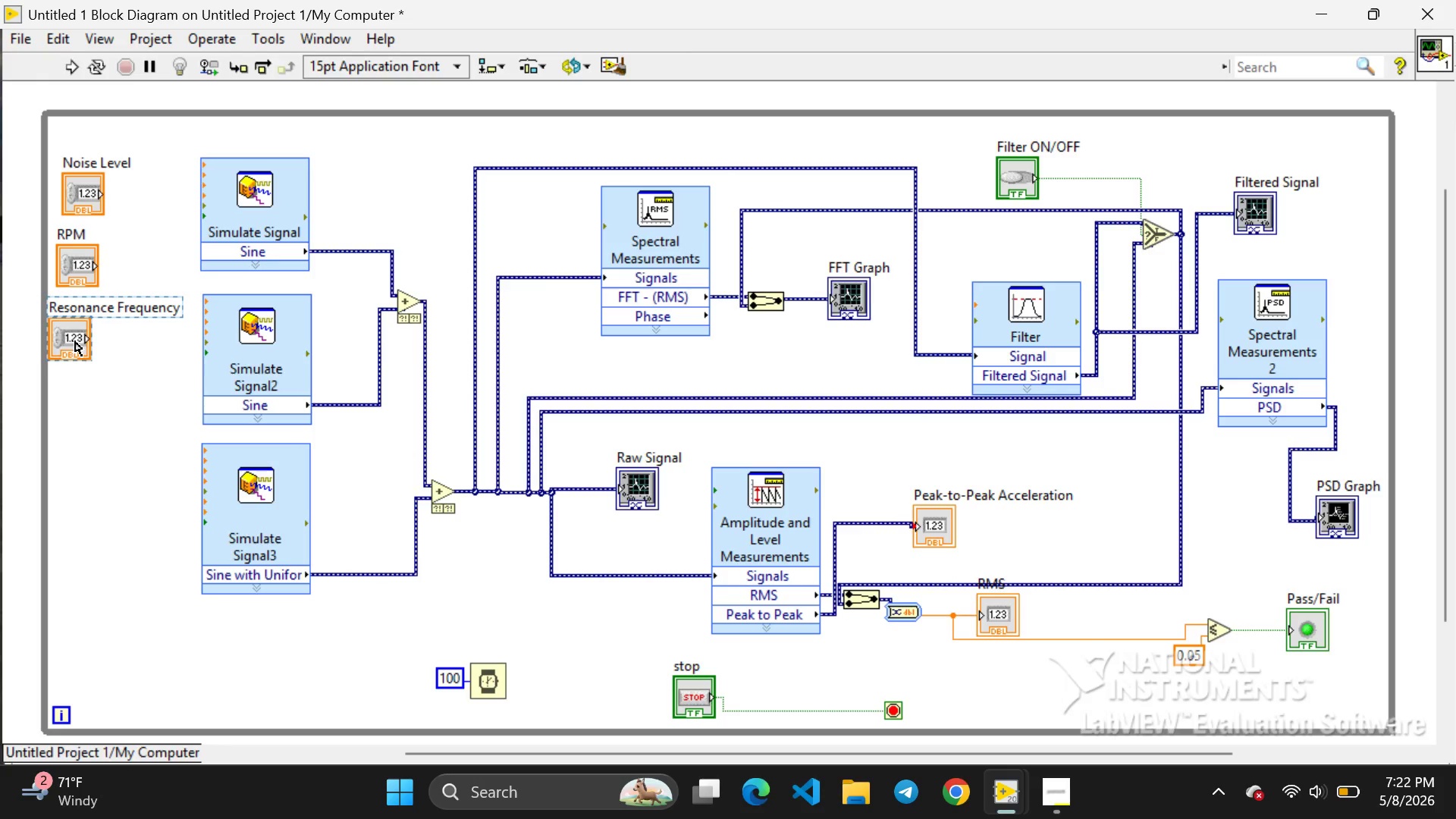 
left_click_drag(start_coordinate=[75, 341], to_coordinate=[83, 347])
 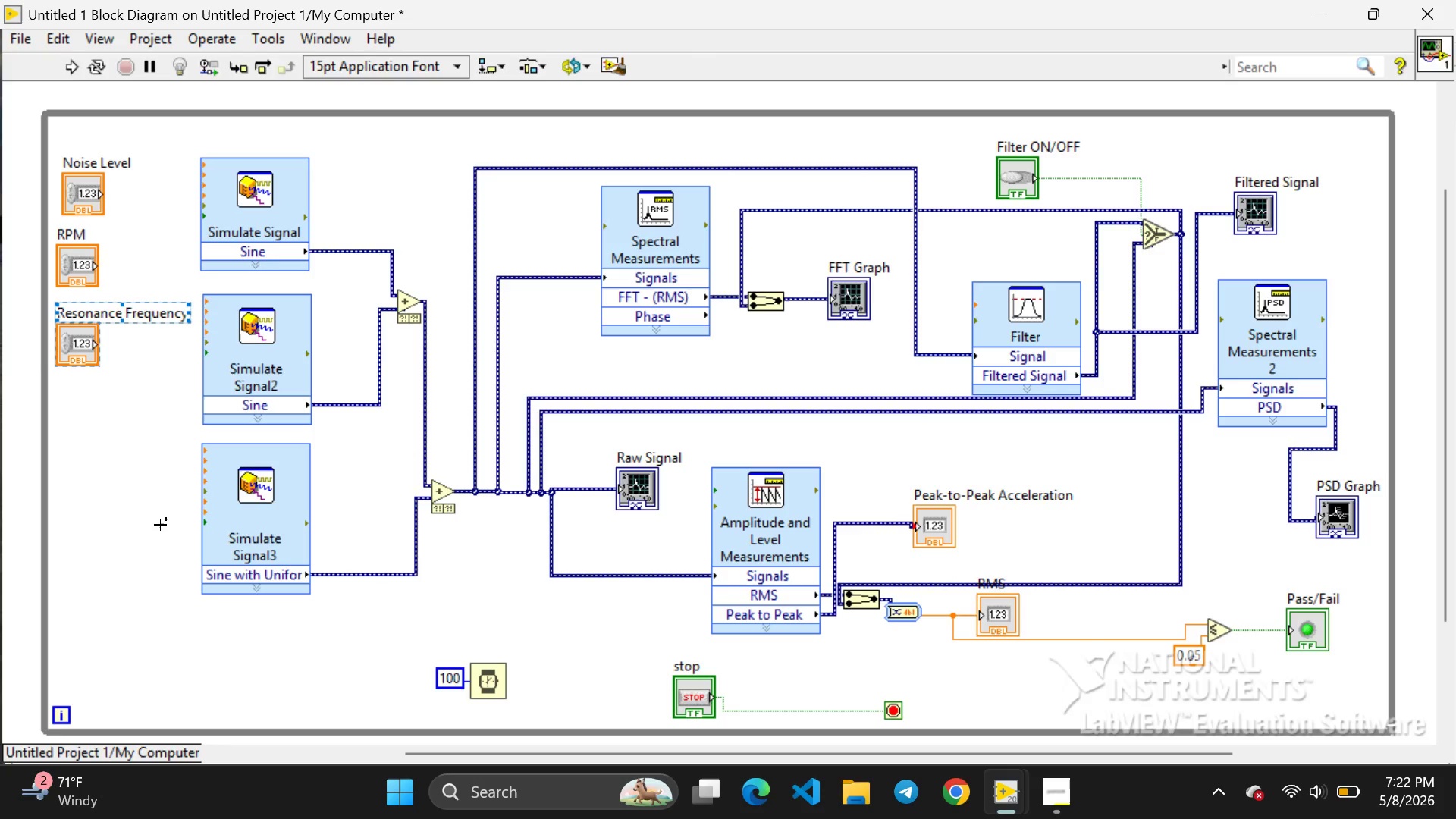 
left_click([160, 525])
 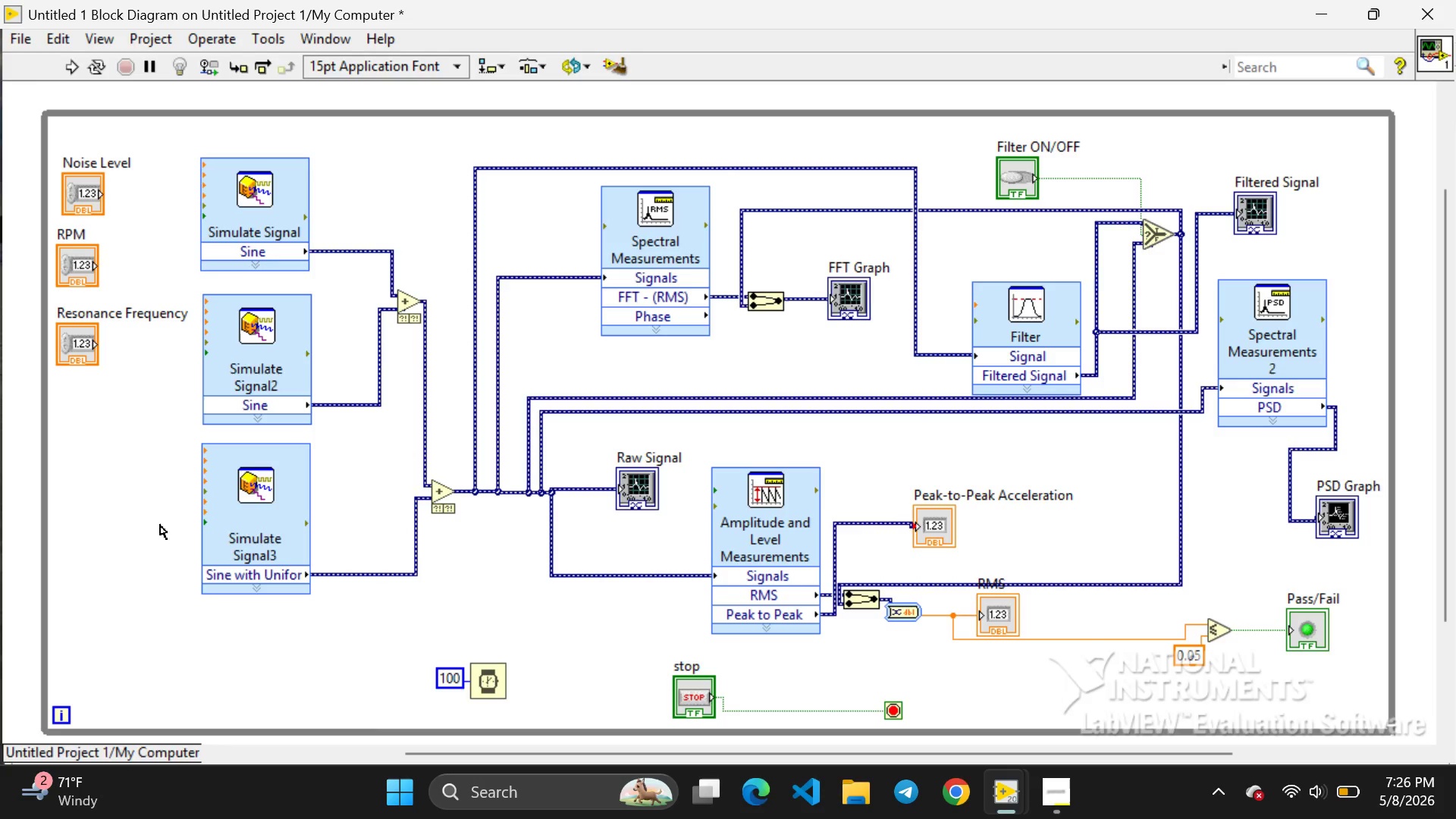 
wait(215.45)
 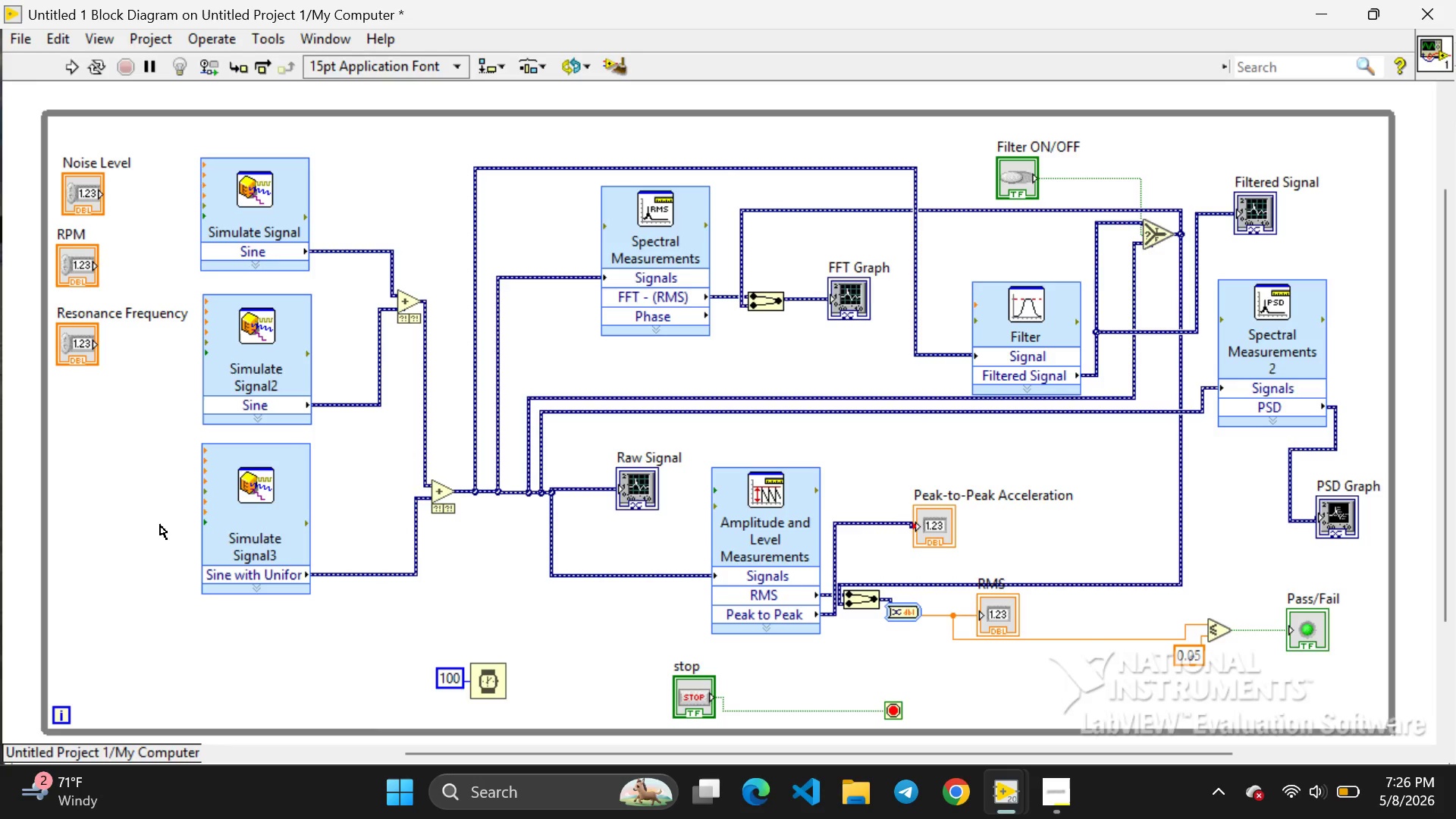 
left_click([1063, 700])
 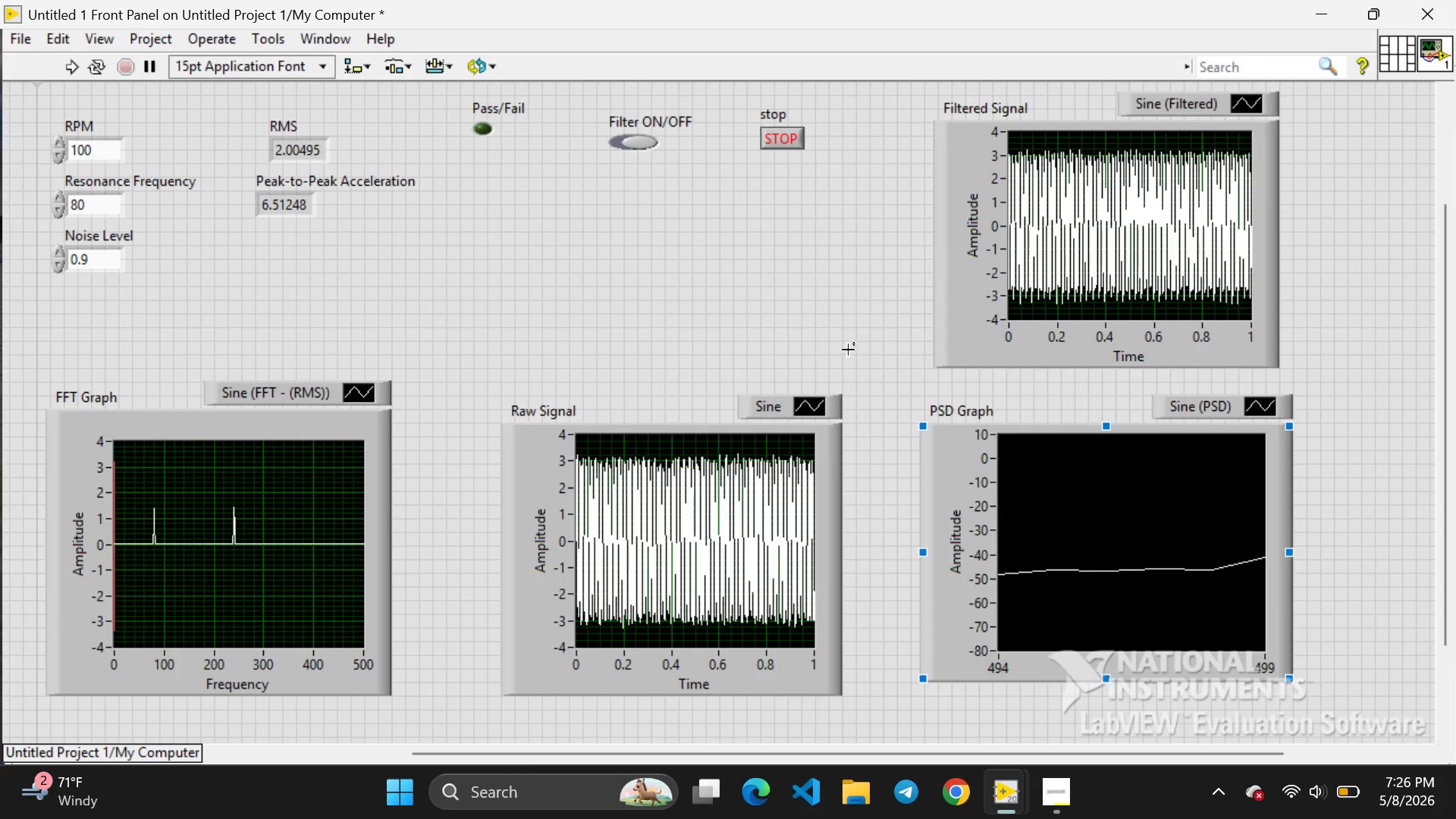 
left_click([808, 293])
 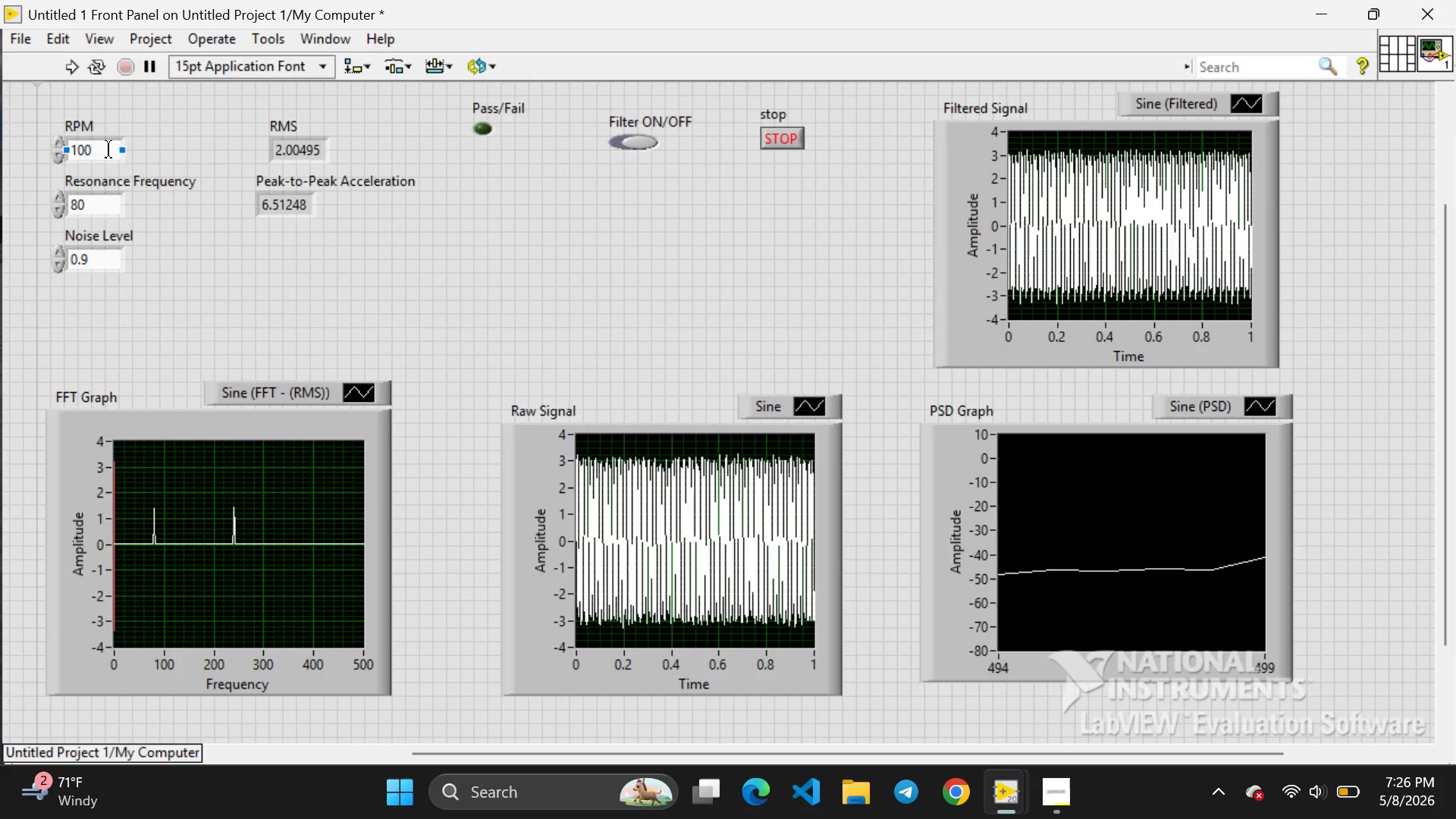 
left_click([74, 61])
 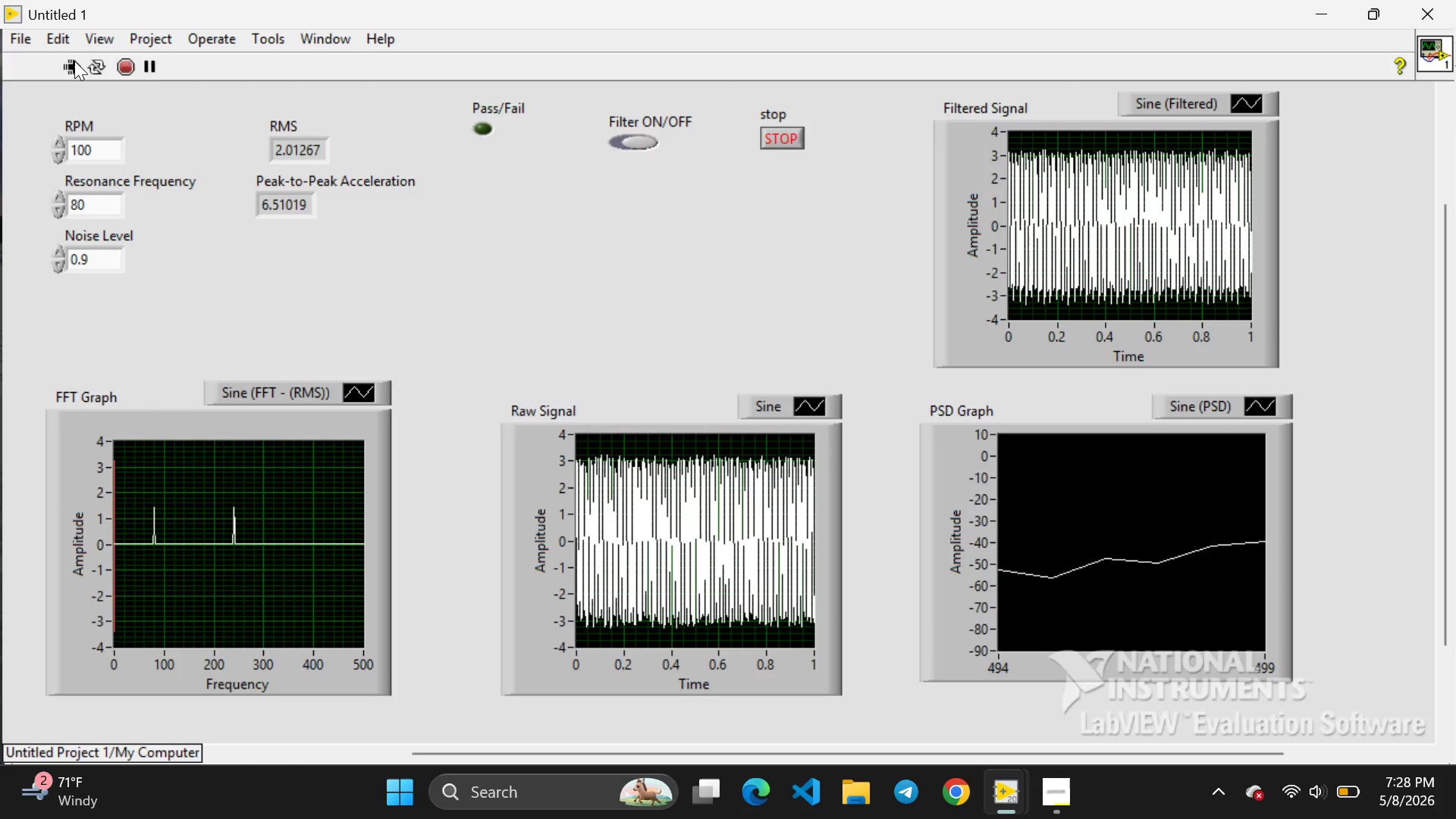 
wait(108.53)
 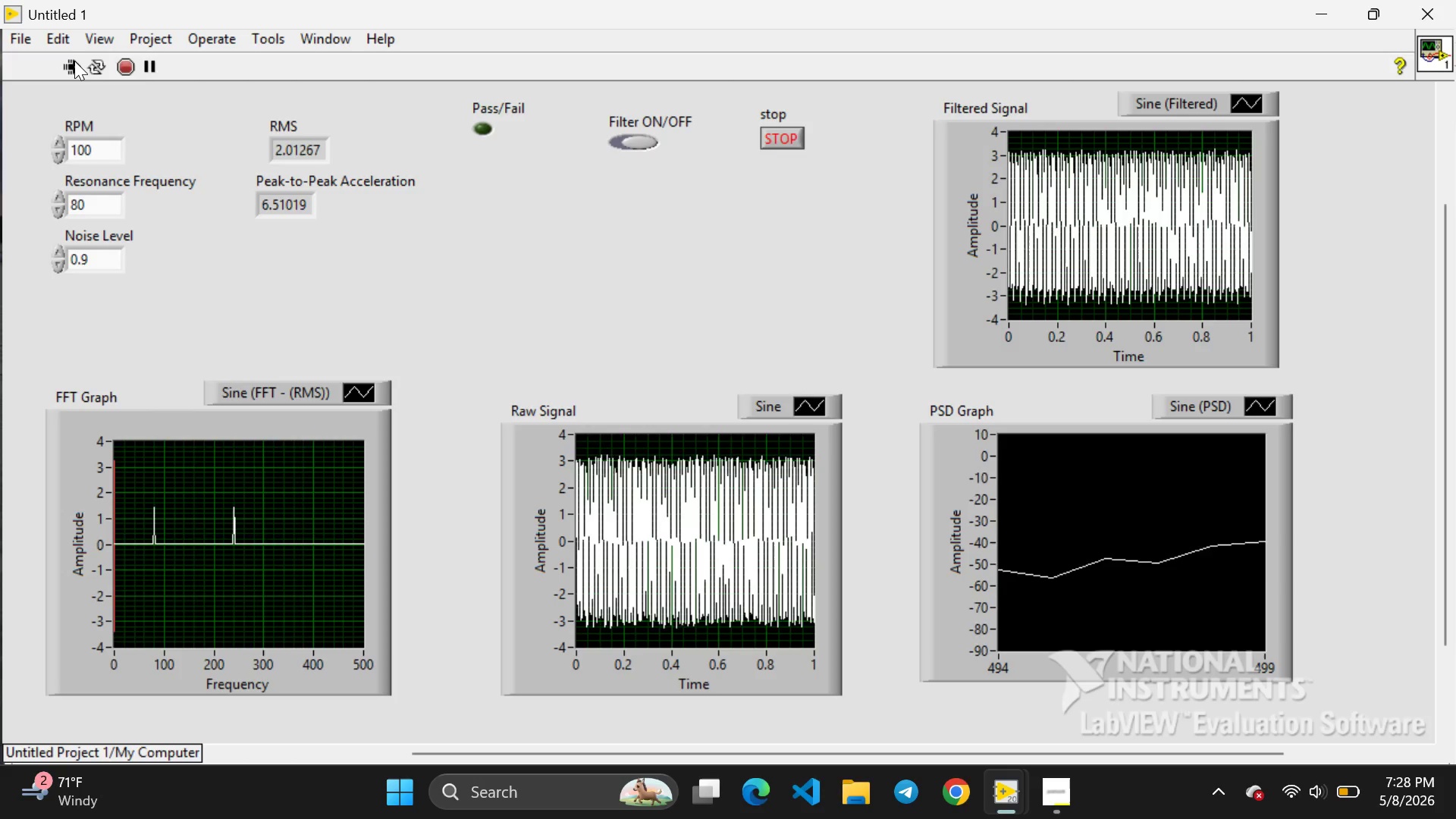 
left_click([773, 139])
 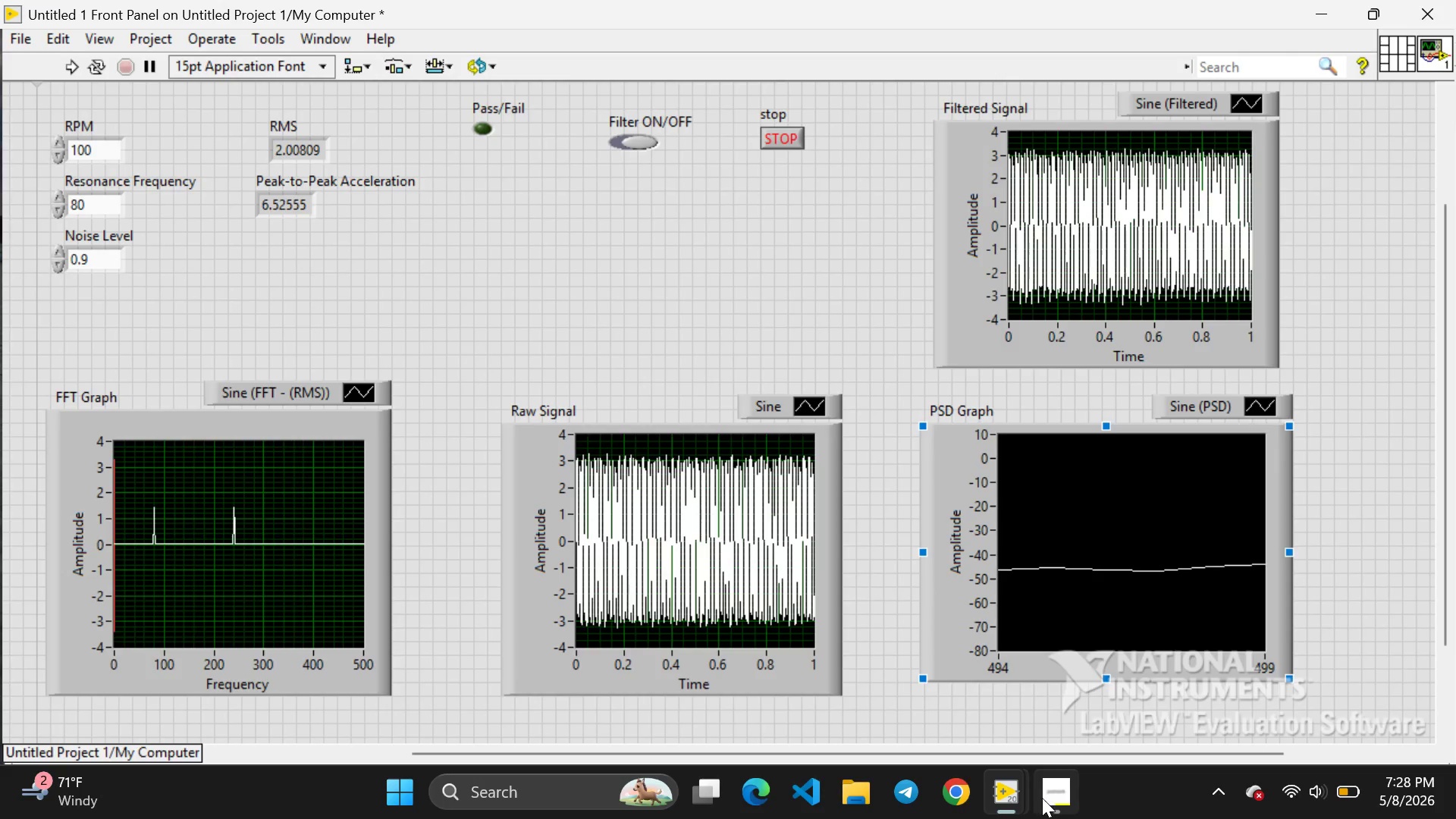 
left_click([1016, 796])
 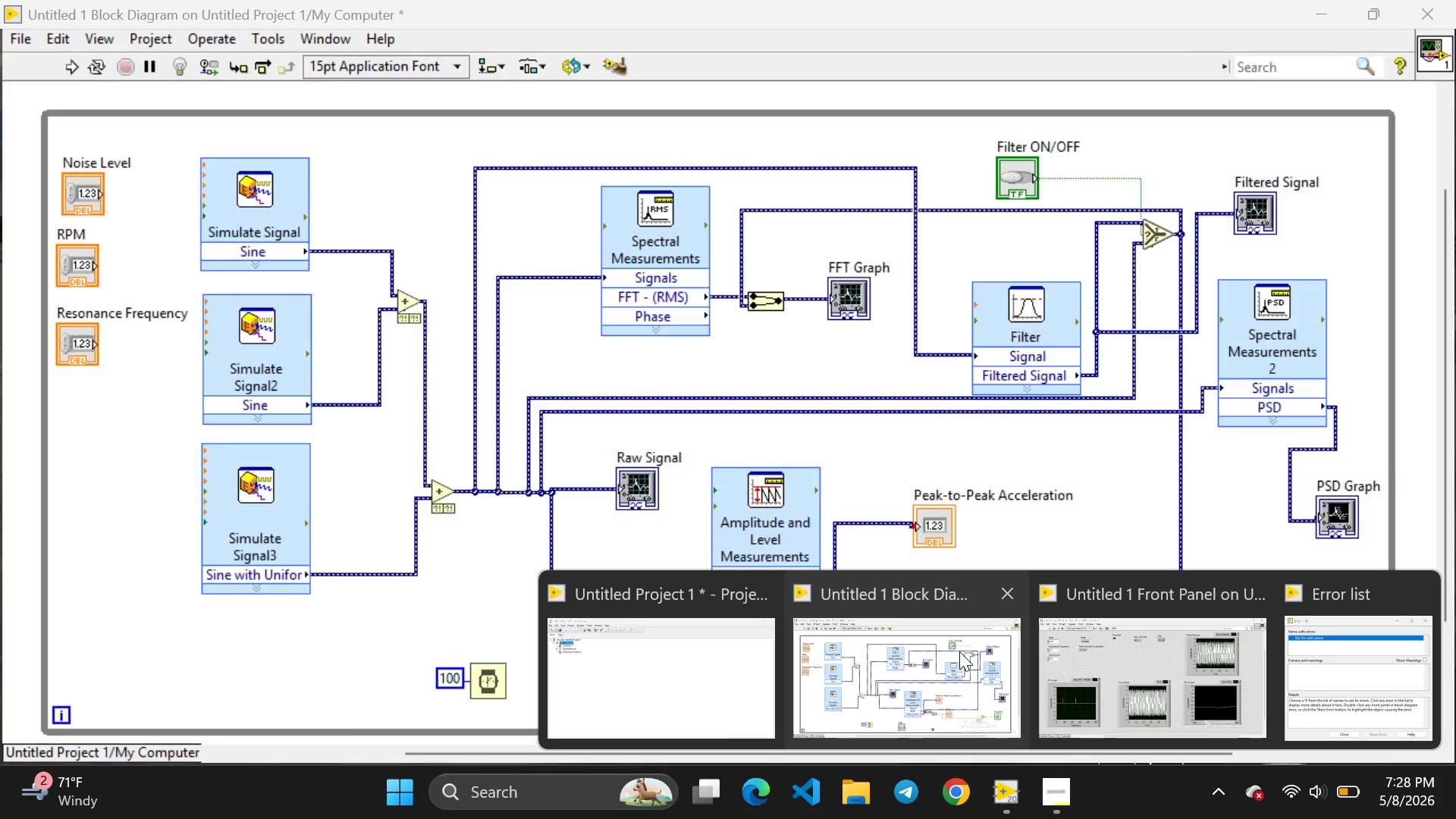 
left_click([959, 651])
 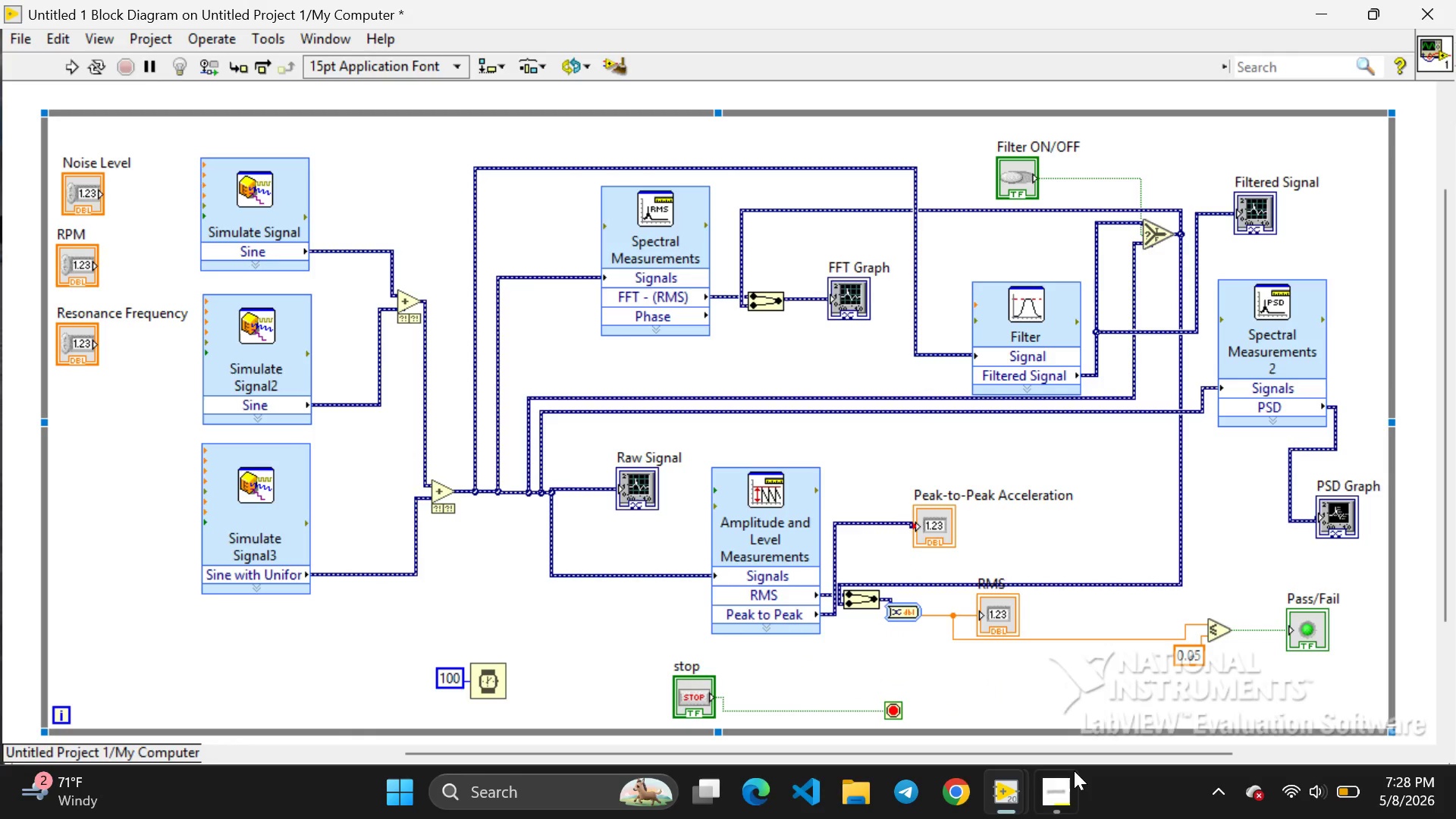 
left_click([1056, 783])